 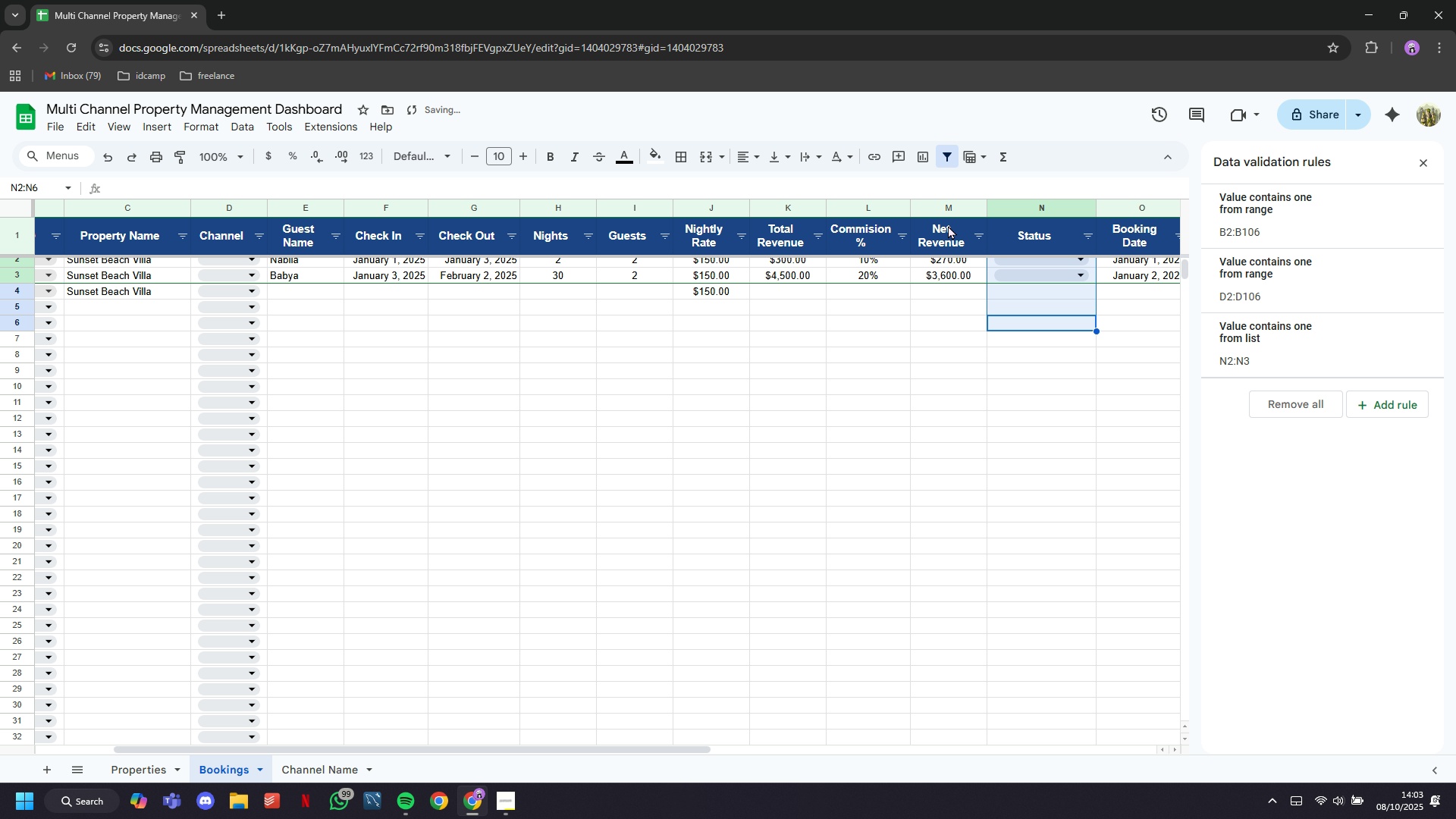 
left_click([347, 764])
 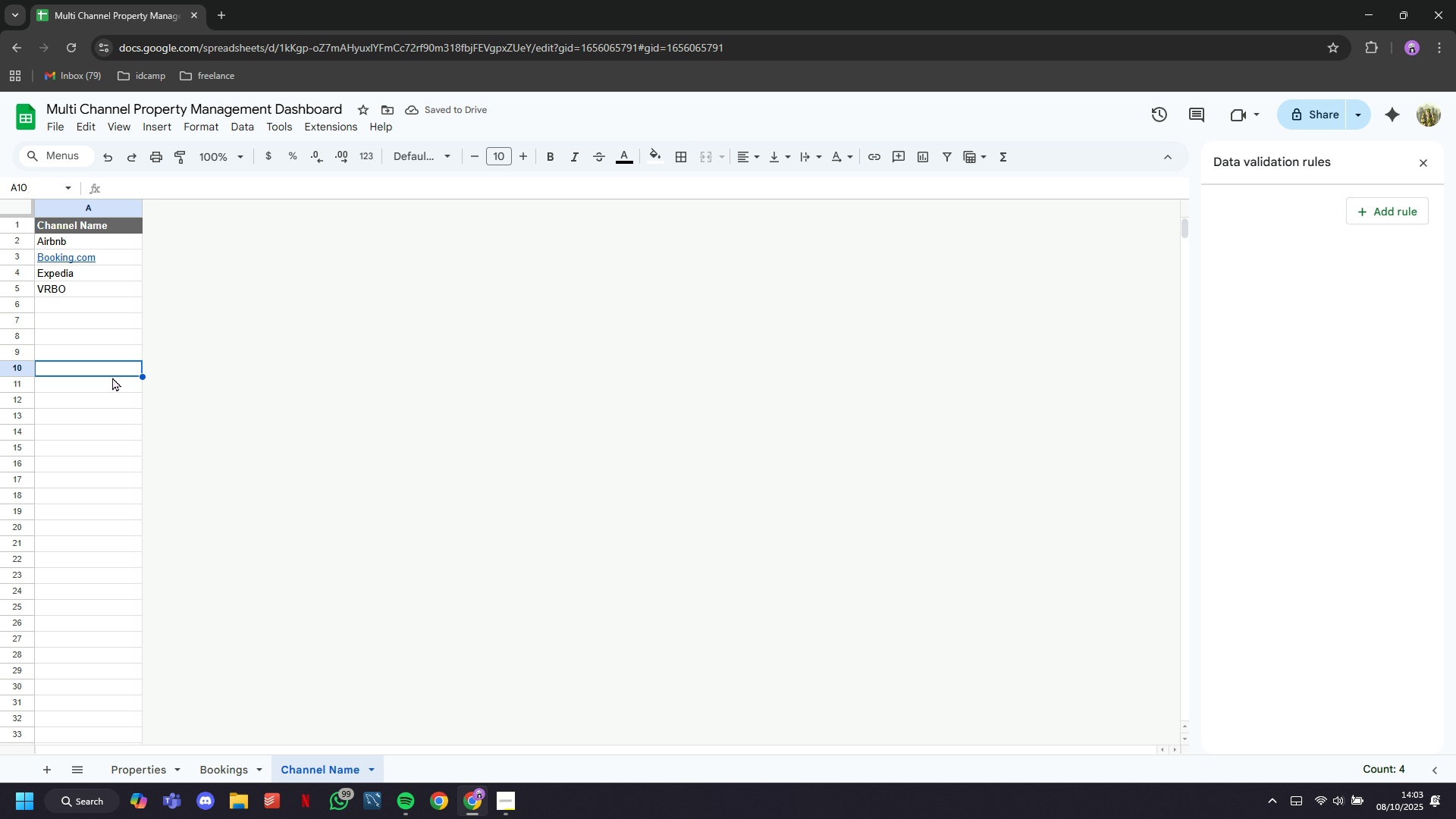 
left_click([112, 377])
 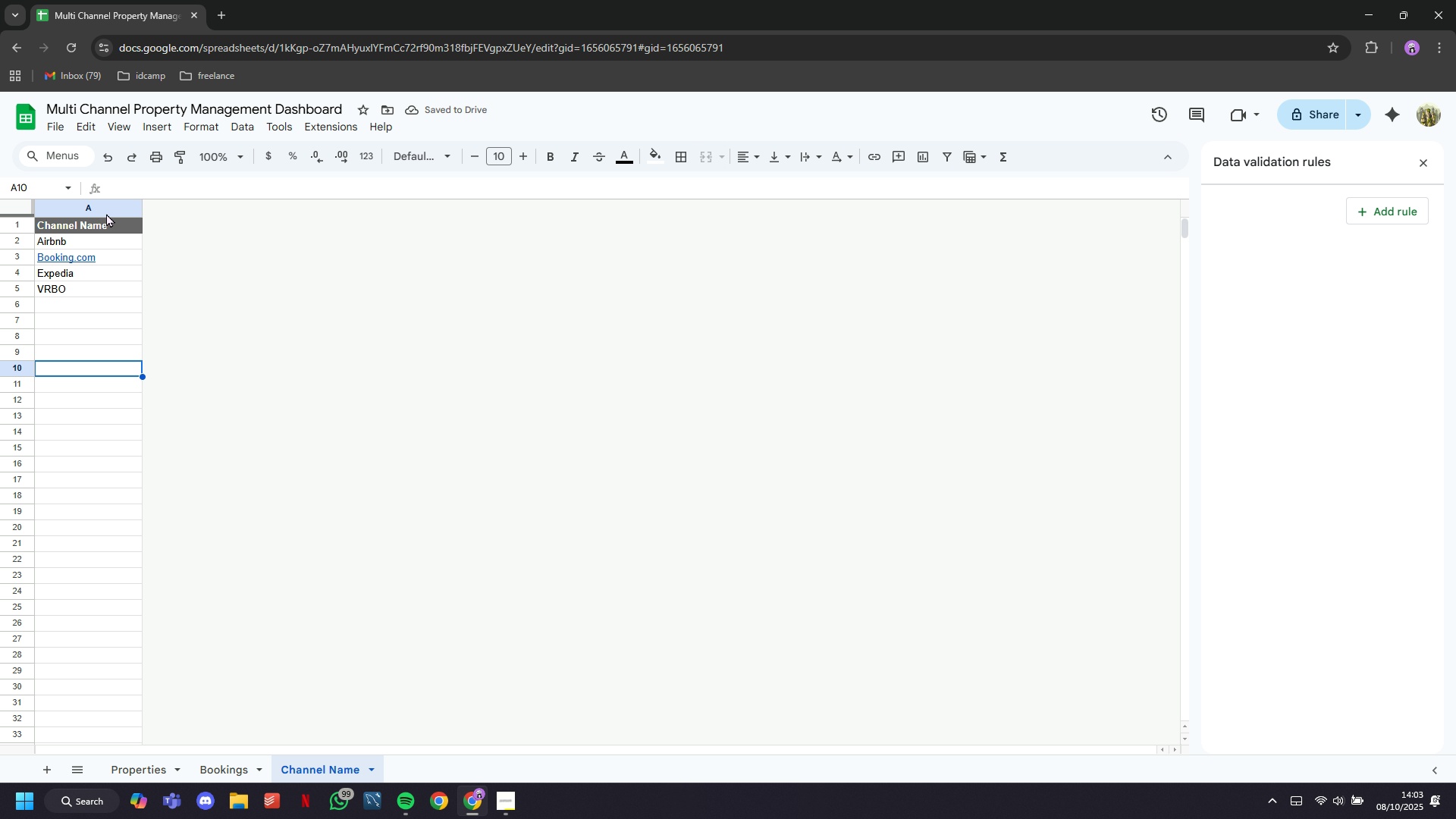 
left_click([105, 212])
 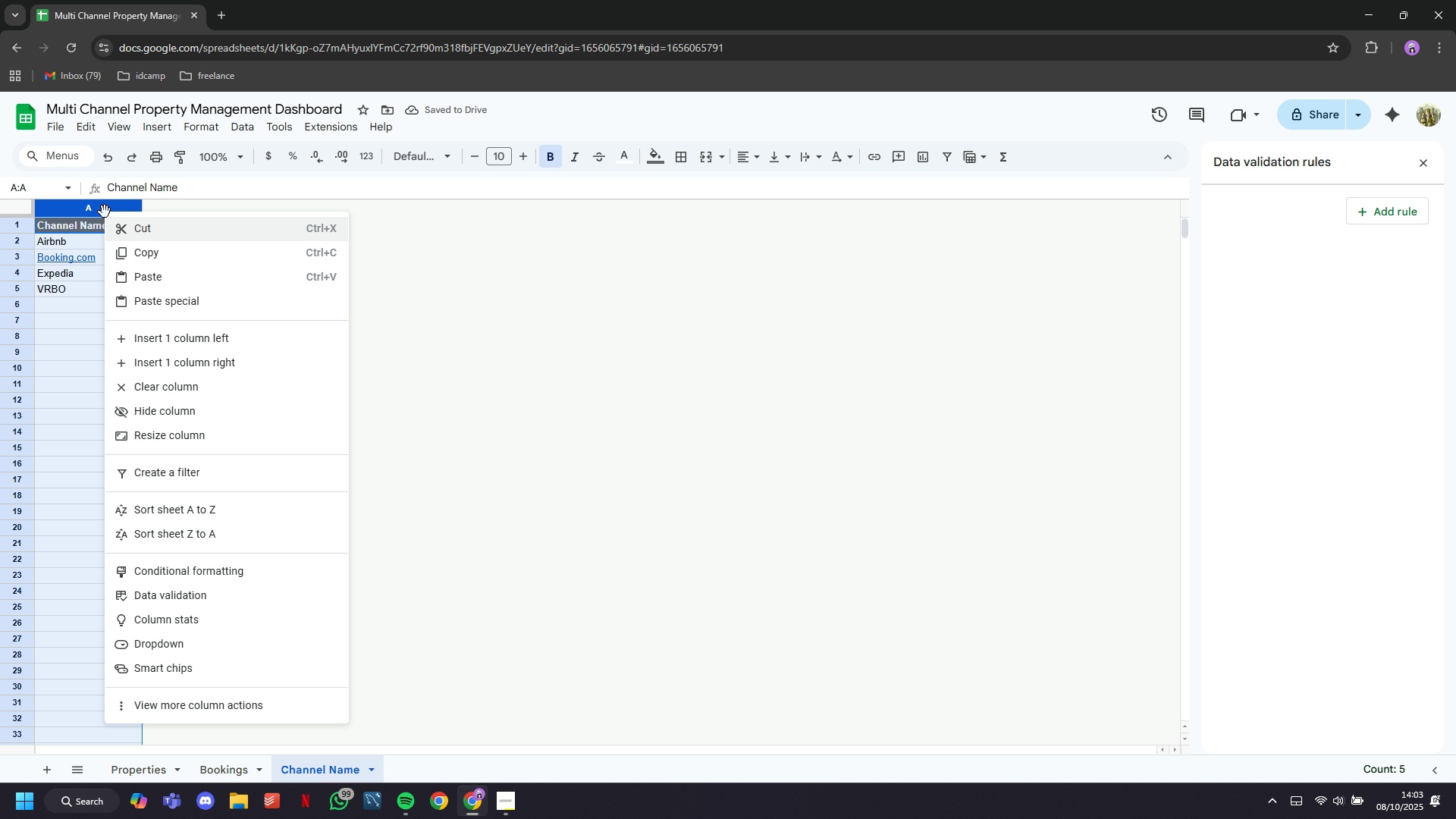 
right_click([105, 212])
 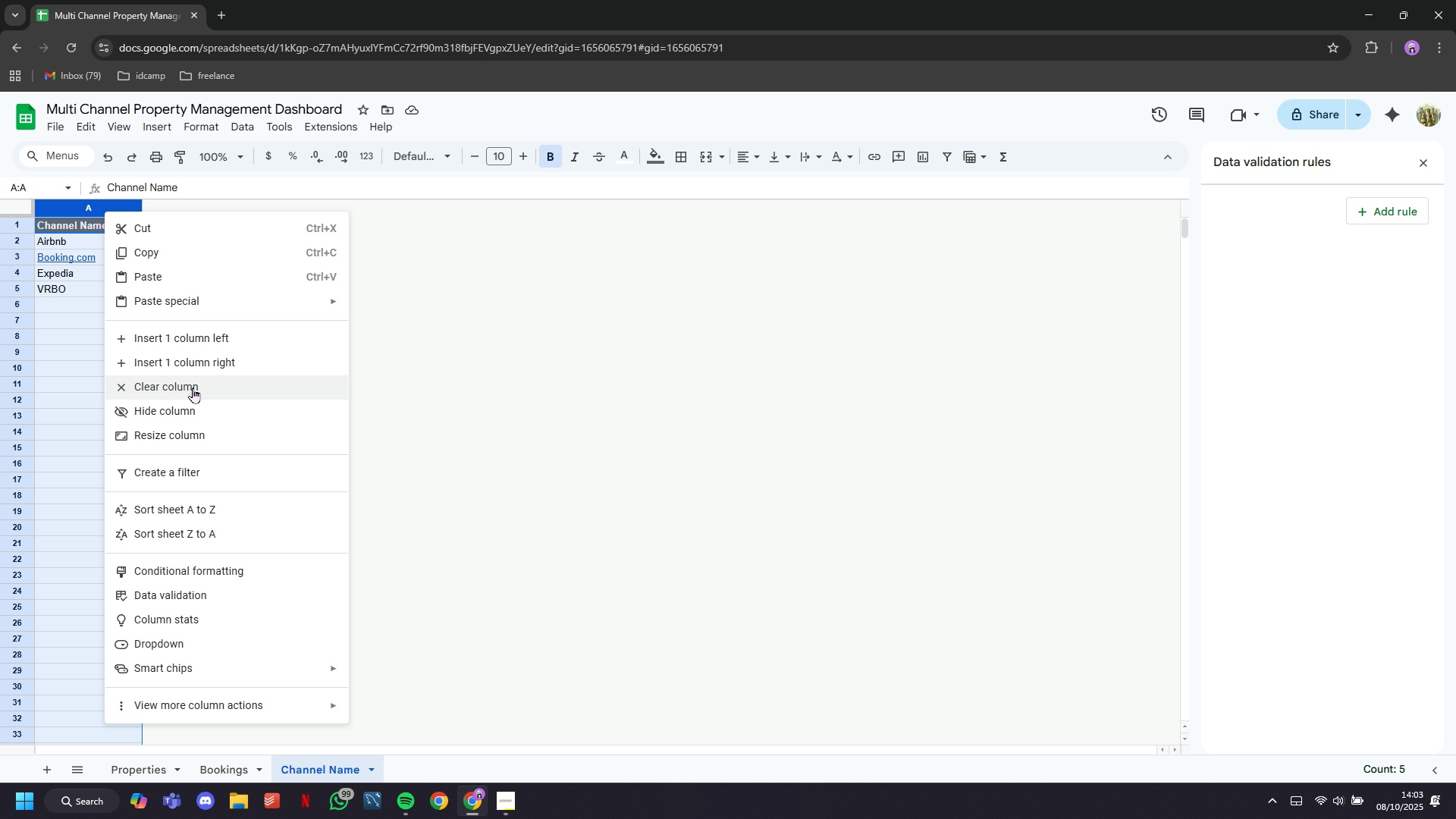 
left_click([202, 372])
 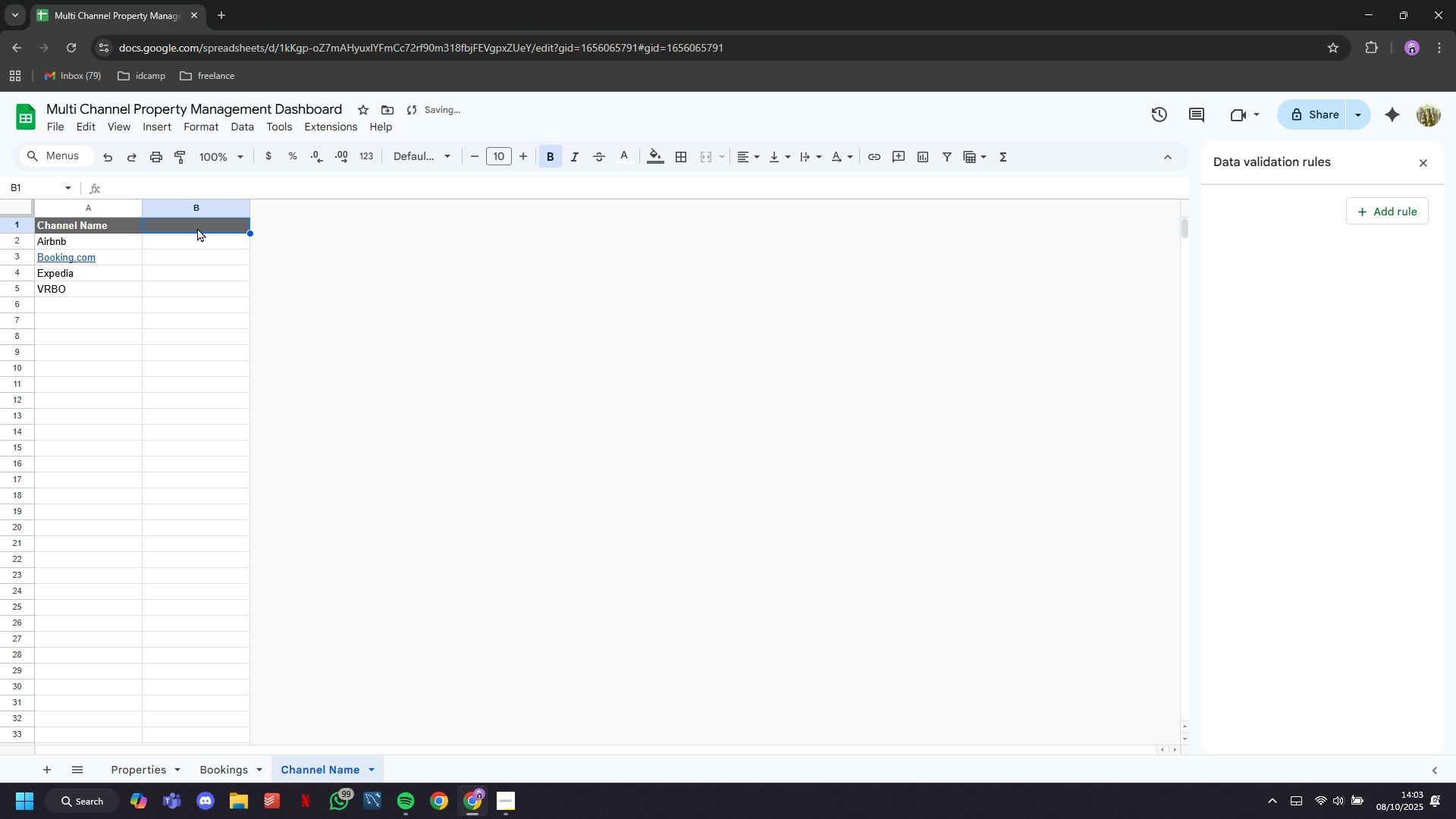 
left_click([197, 228])
 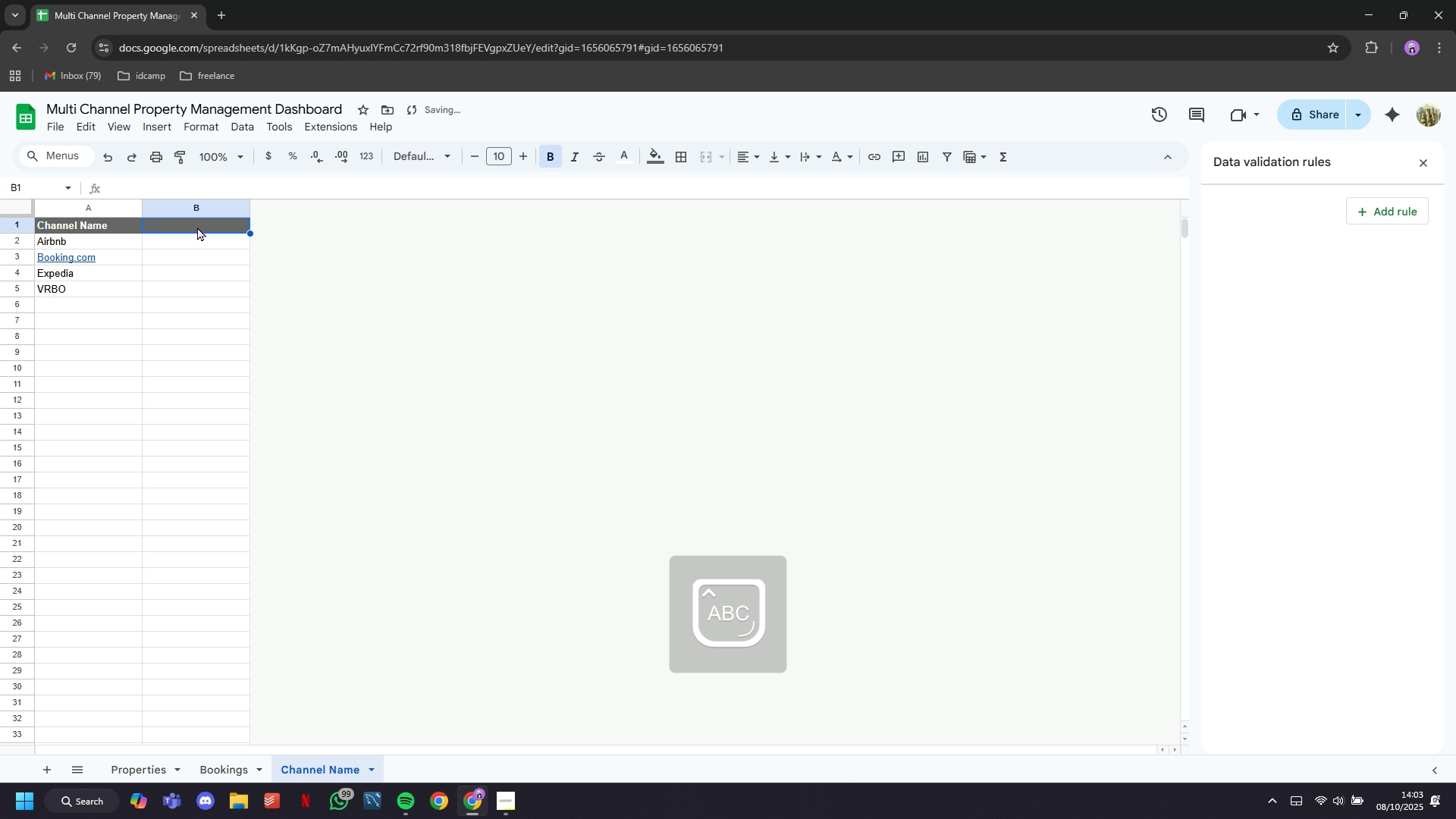 
type(Status)
 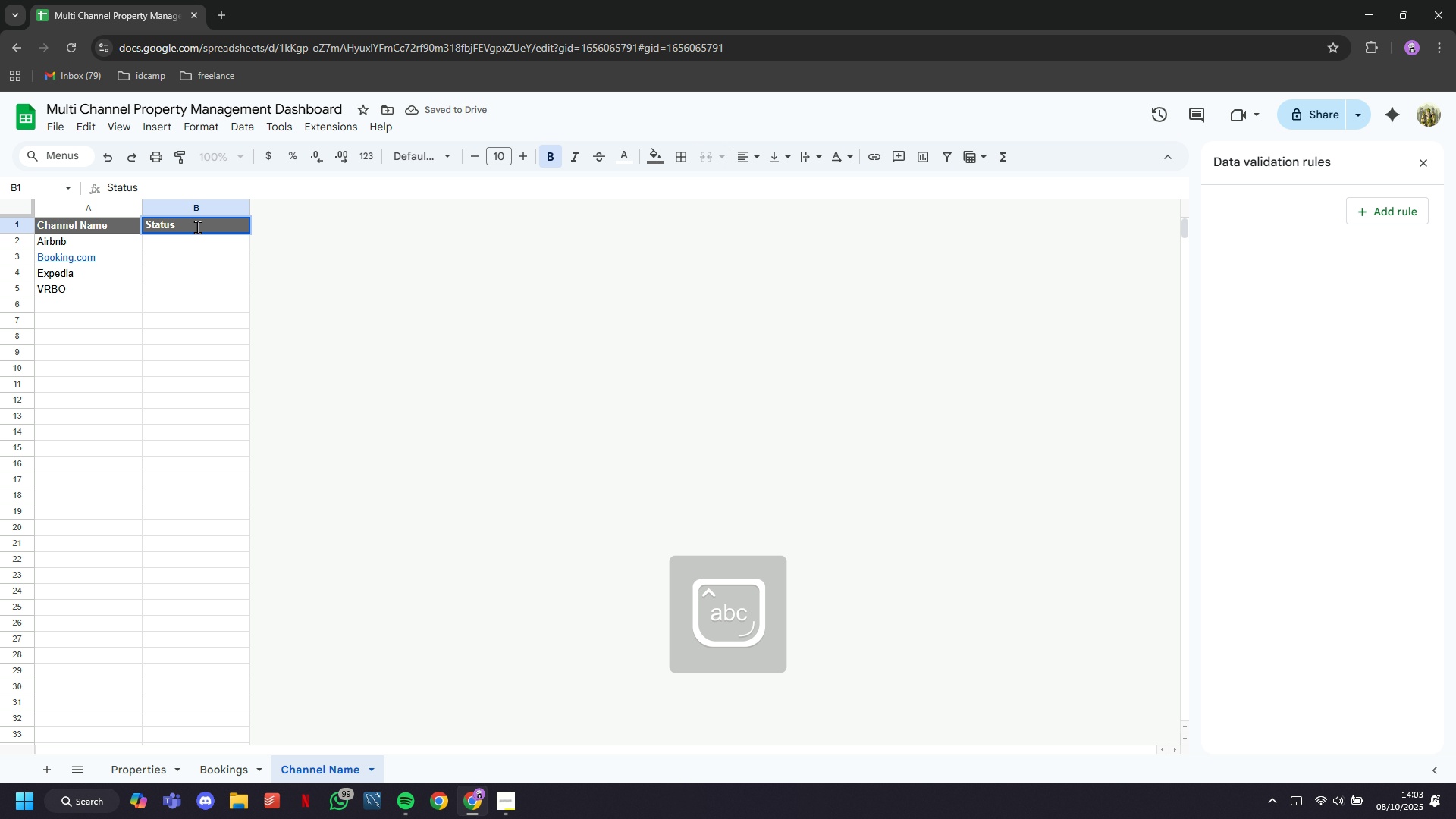 
key(ArrowDown)
 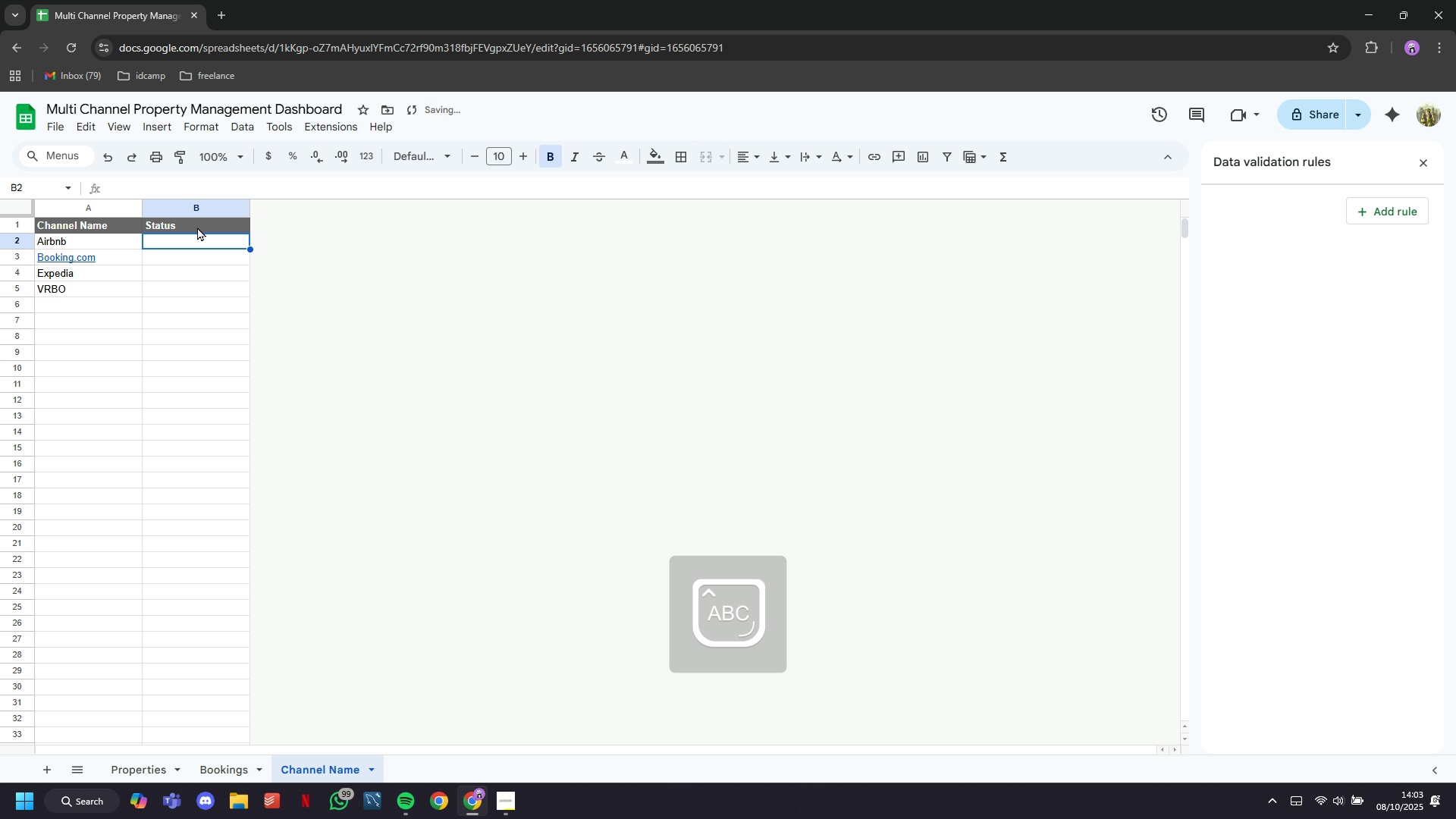 
type(Completed)
 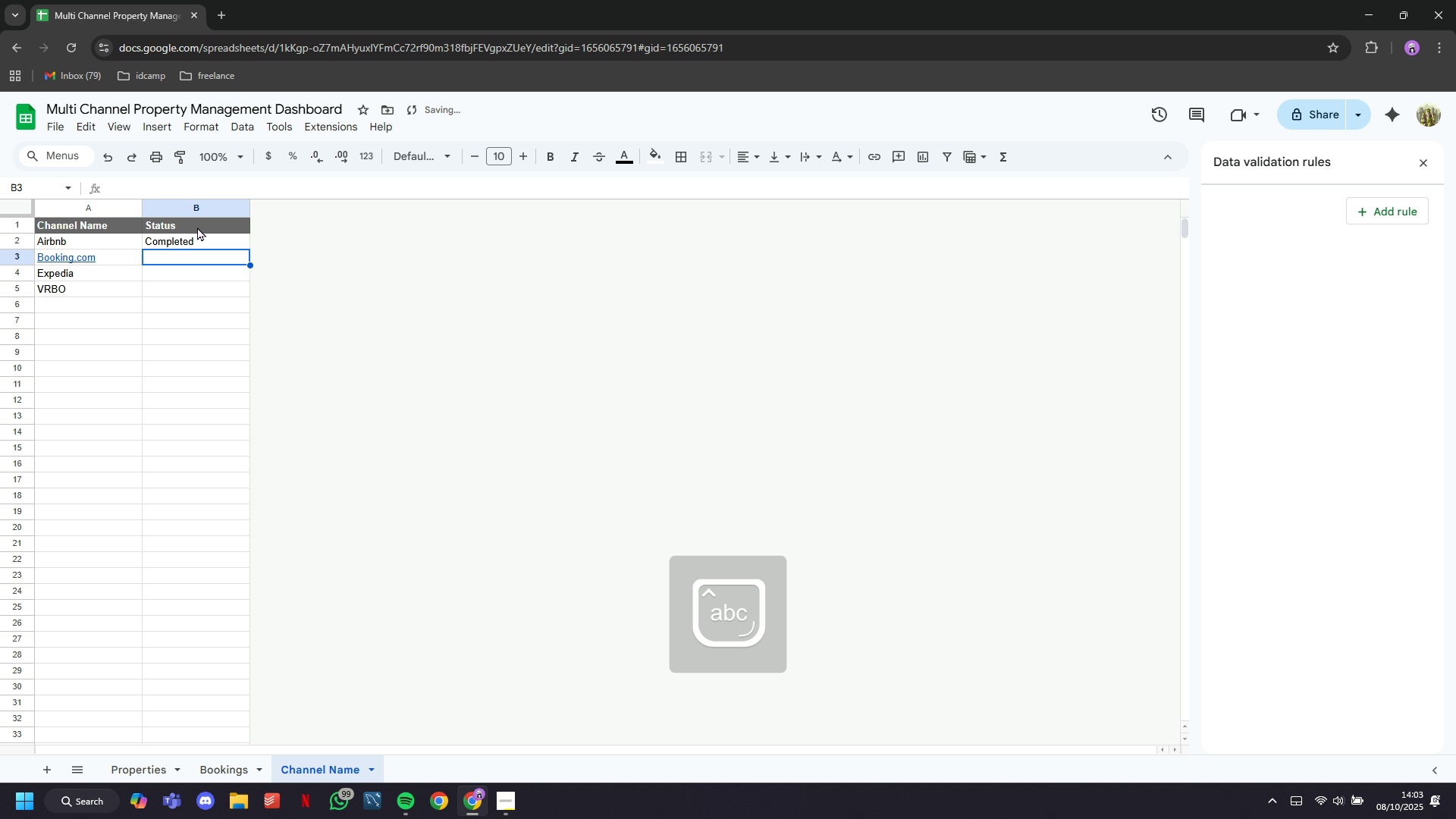 
key(ArrowDown)
 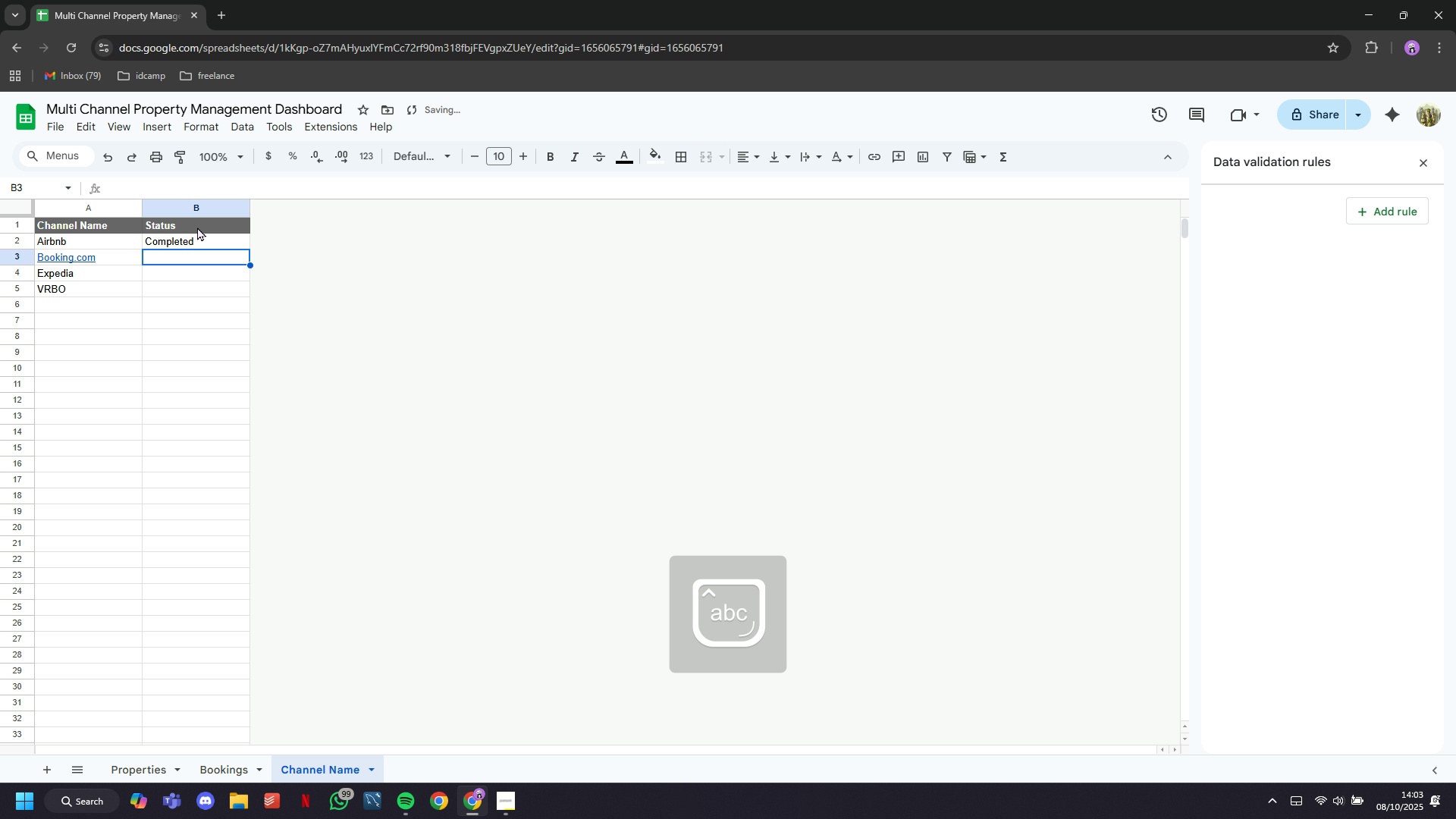 
type([)
key(Backspace)
type(Pending)
 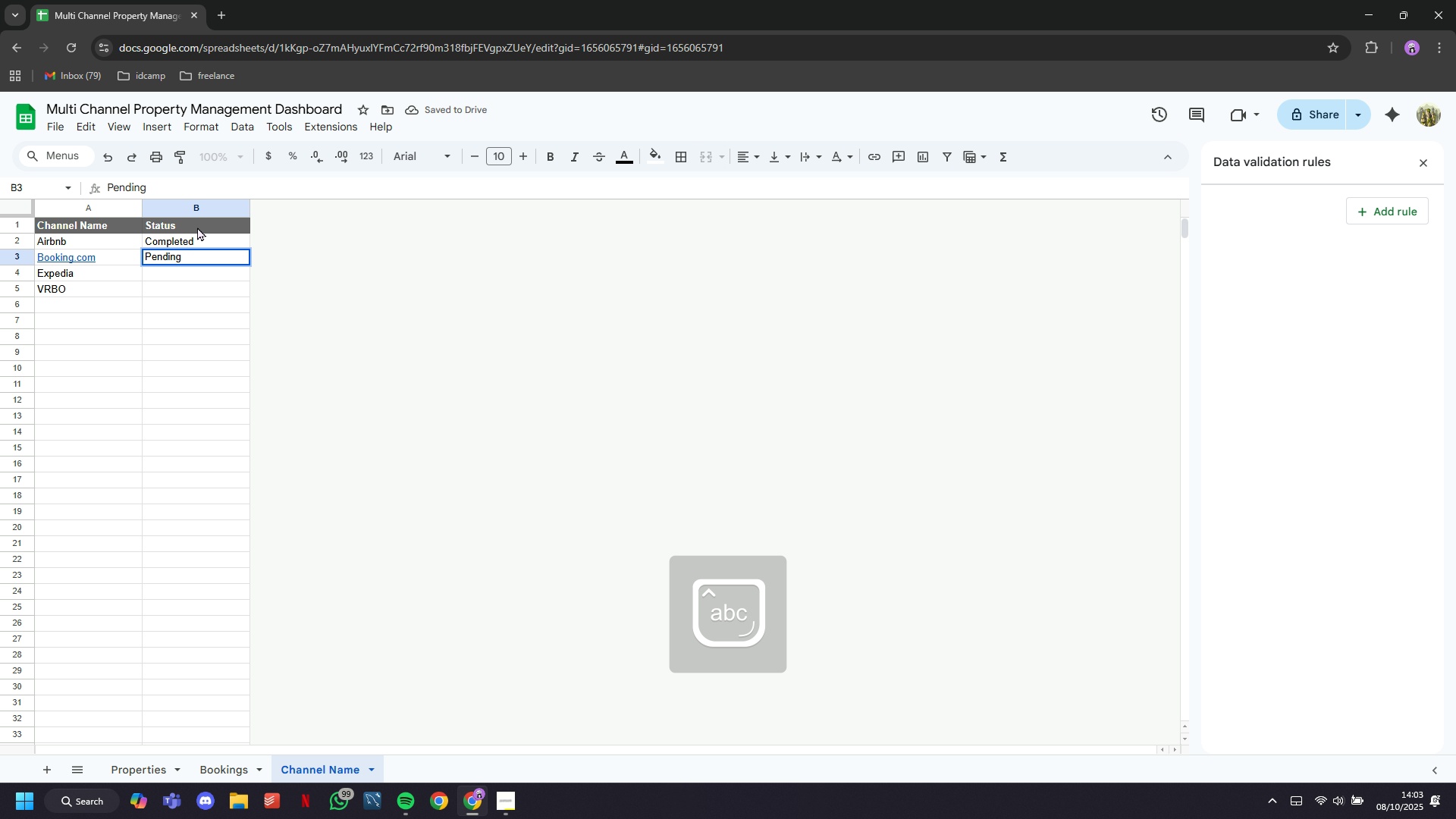 
key(ArrowDown)
 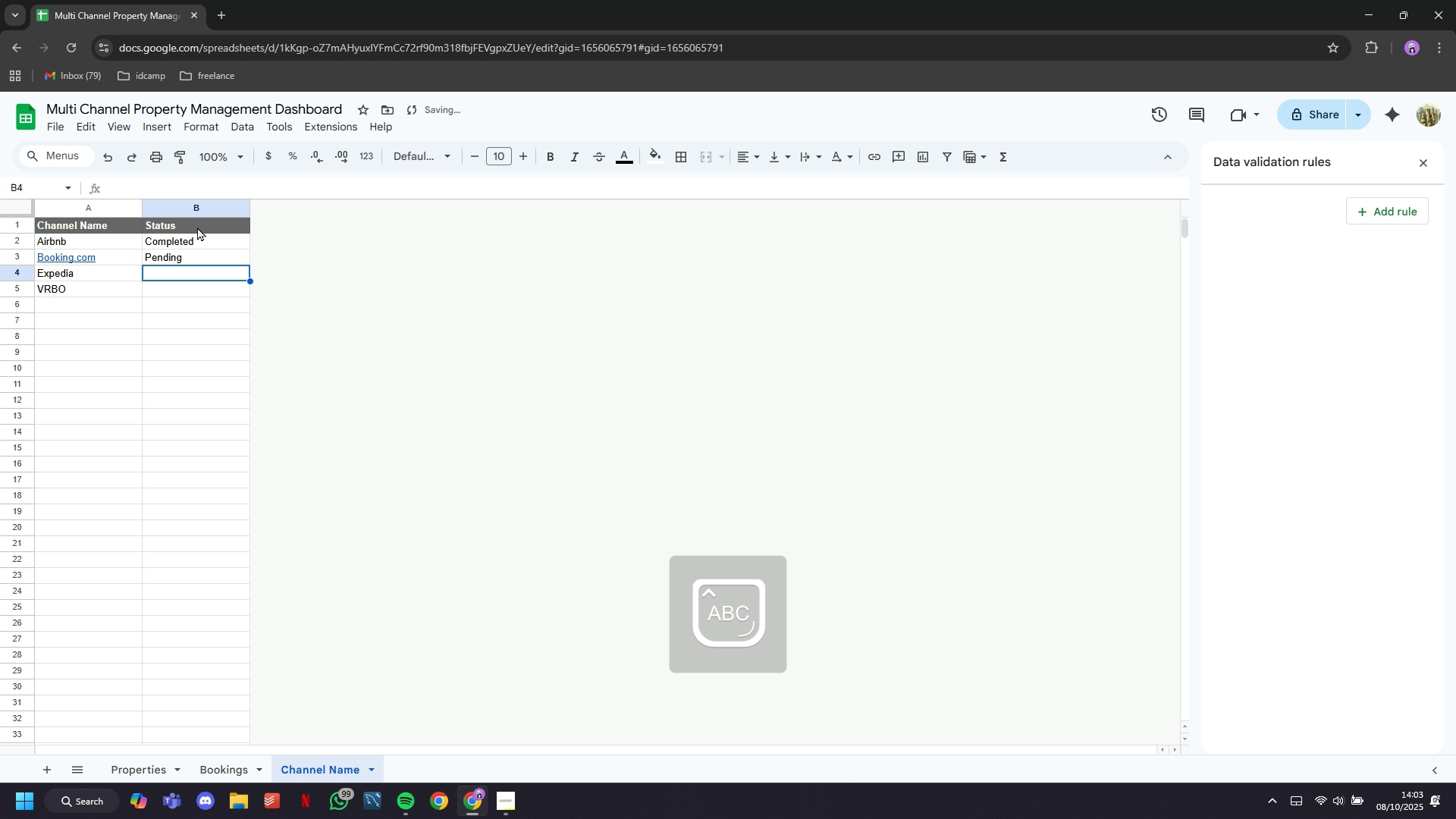 
type(Cancelled)
 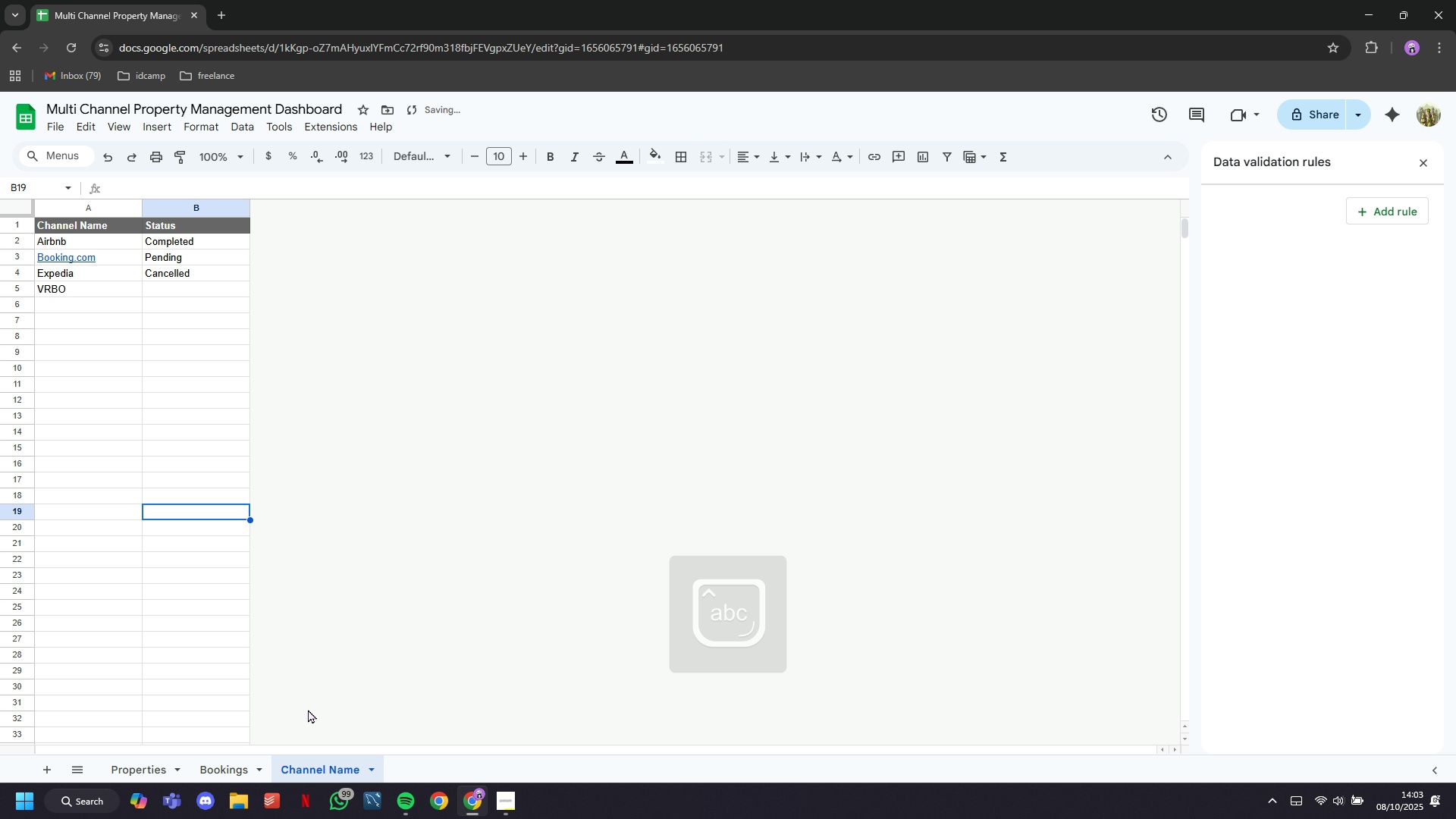 
double_click([309, 758])
 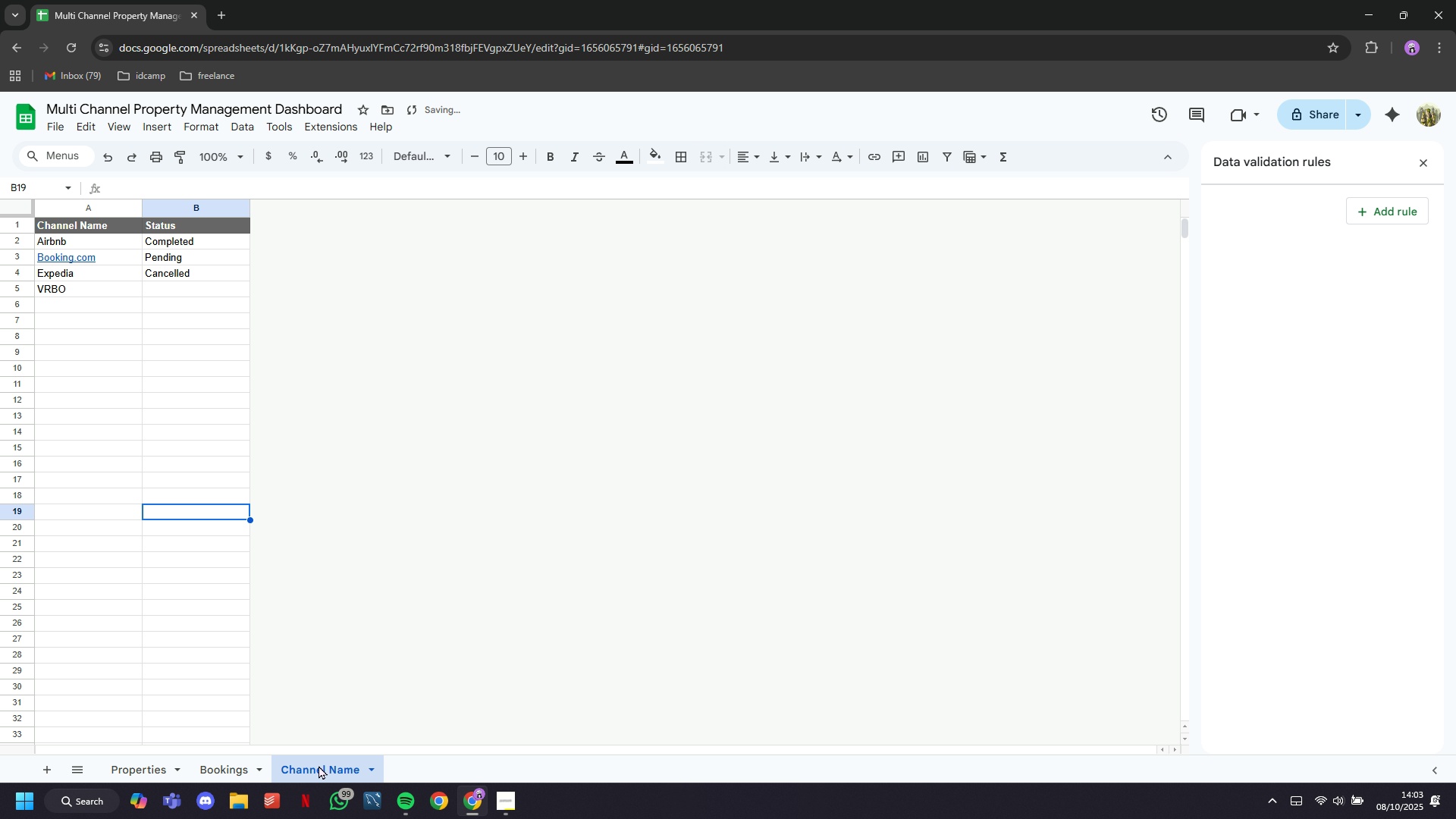 
double_click([318, 765])
 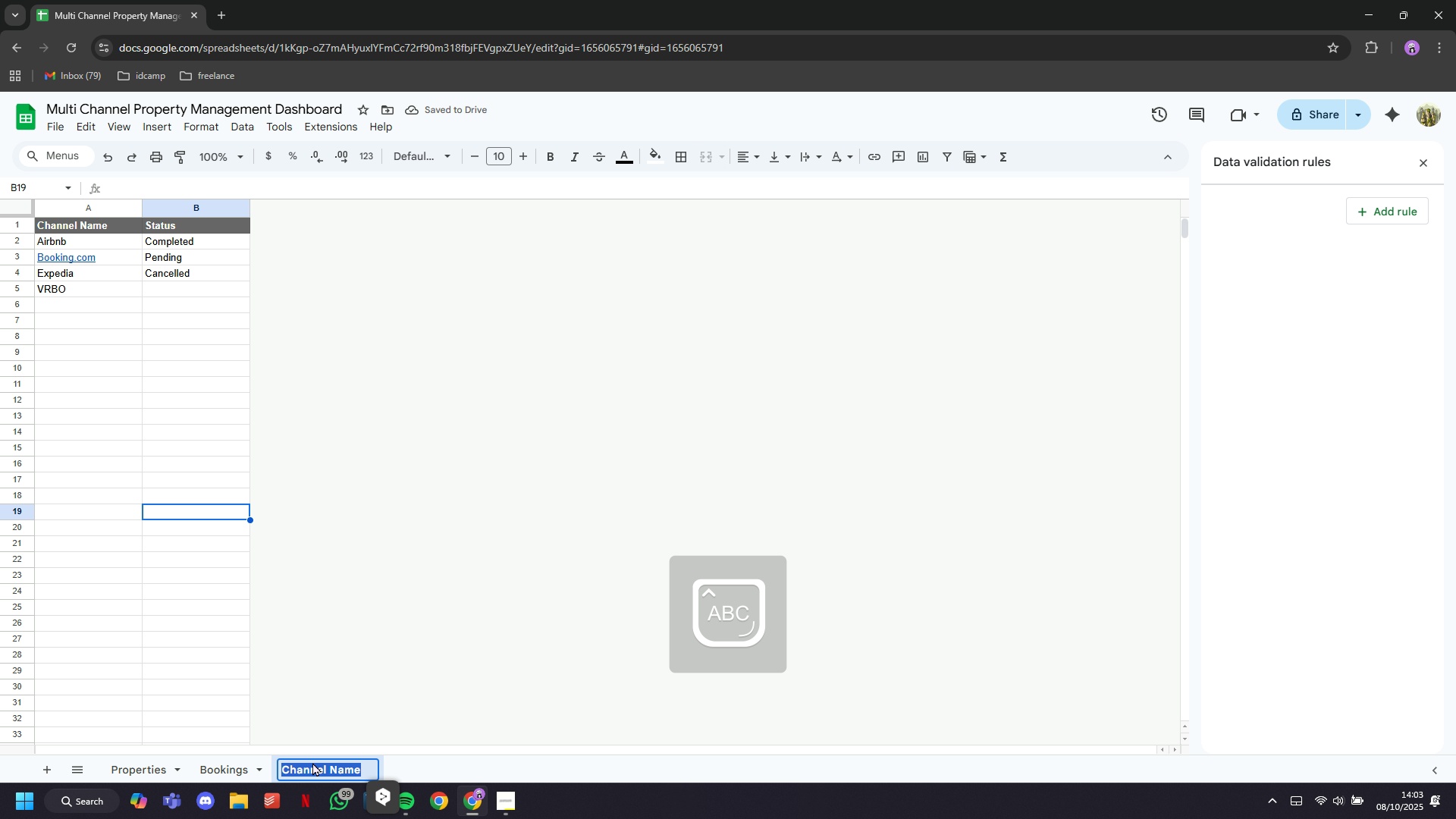 
type(Master!)
key(Backspace)
 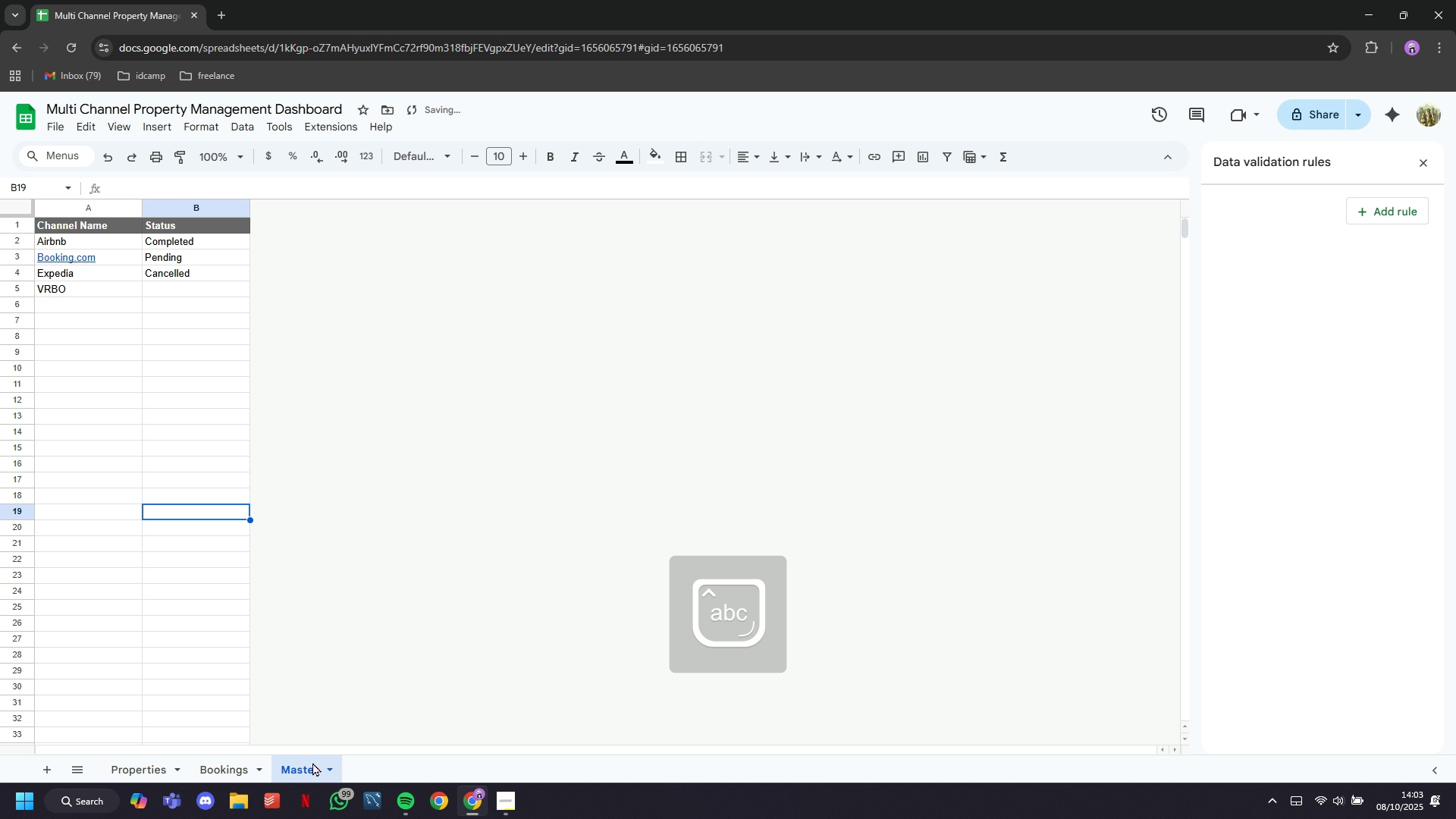 
key(Enter)